 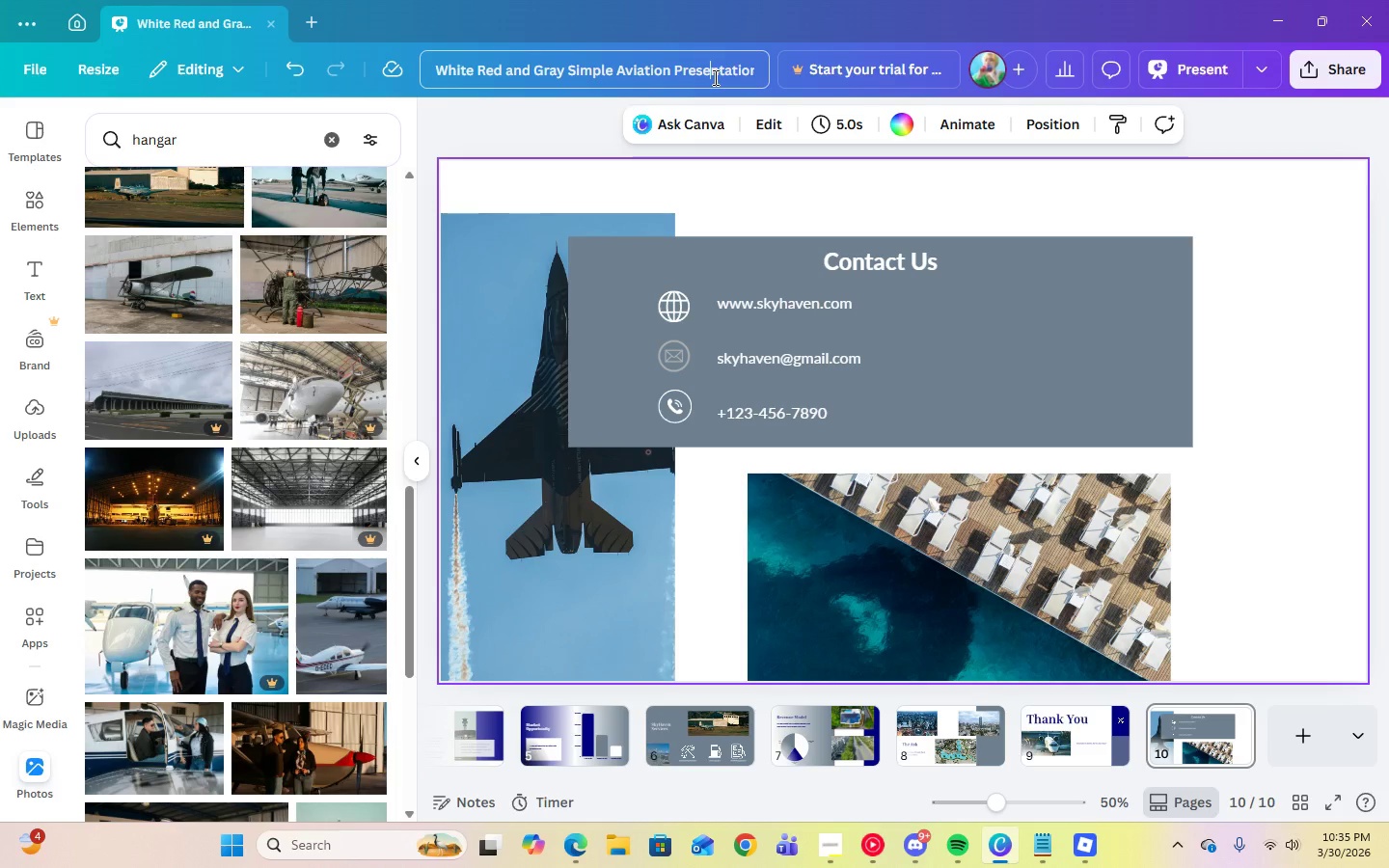 
key(Control+A)
 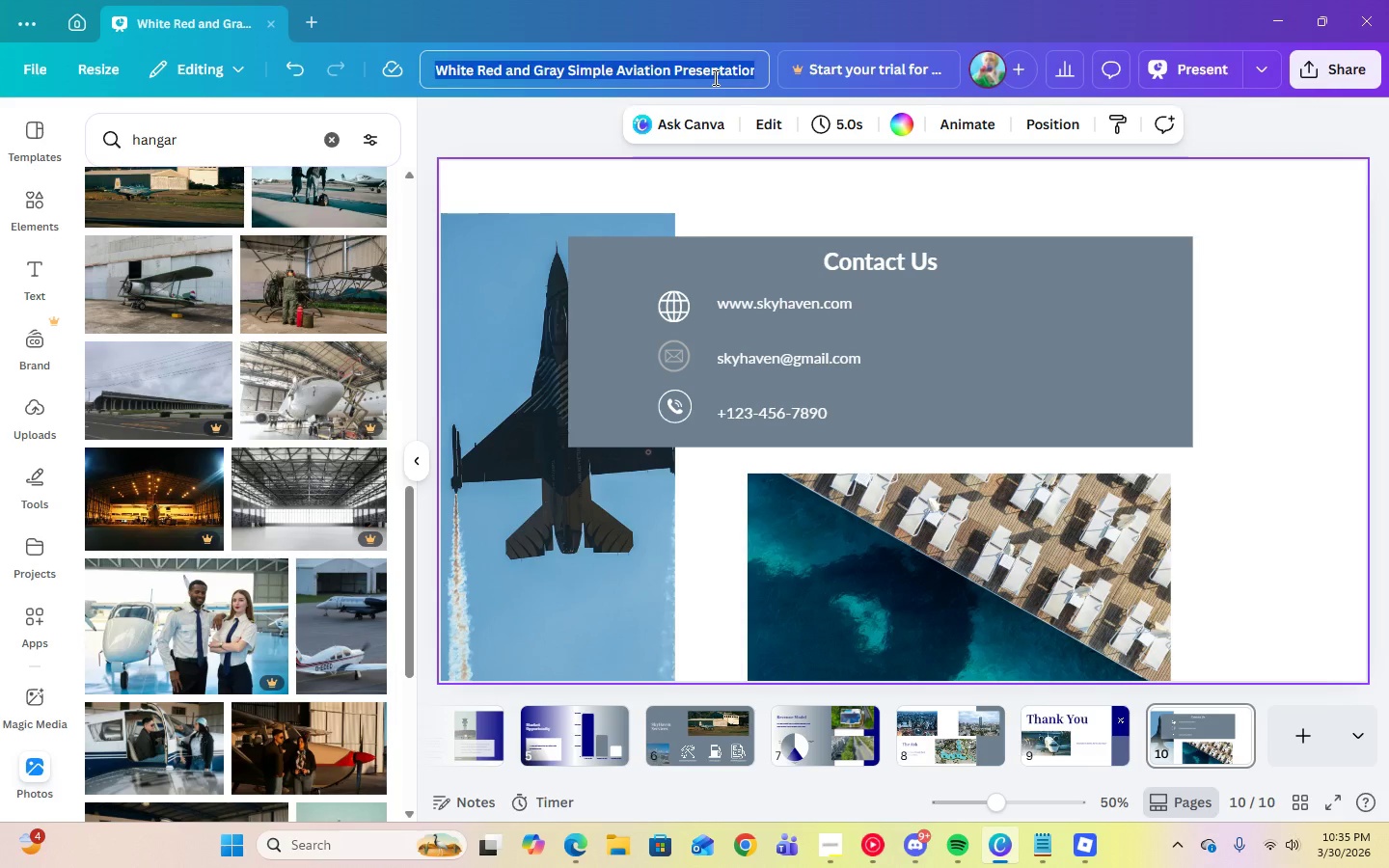 
type(s)
key(Backspace)
type(SkyHaven)
 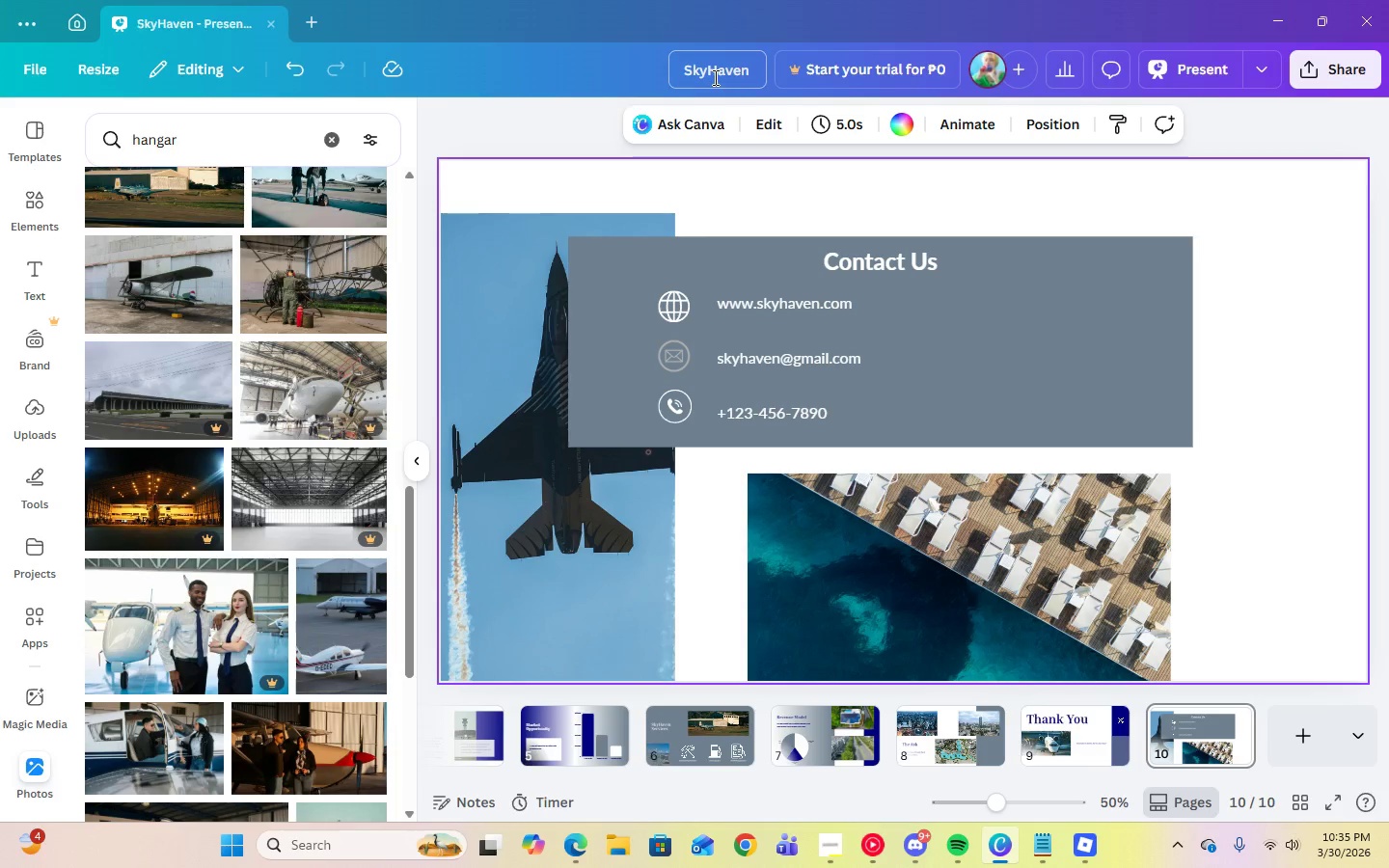 
key(Enter)
 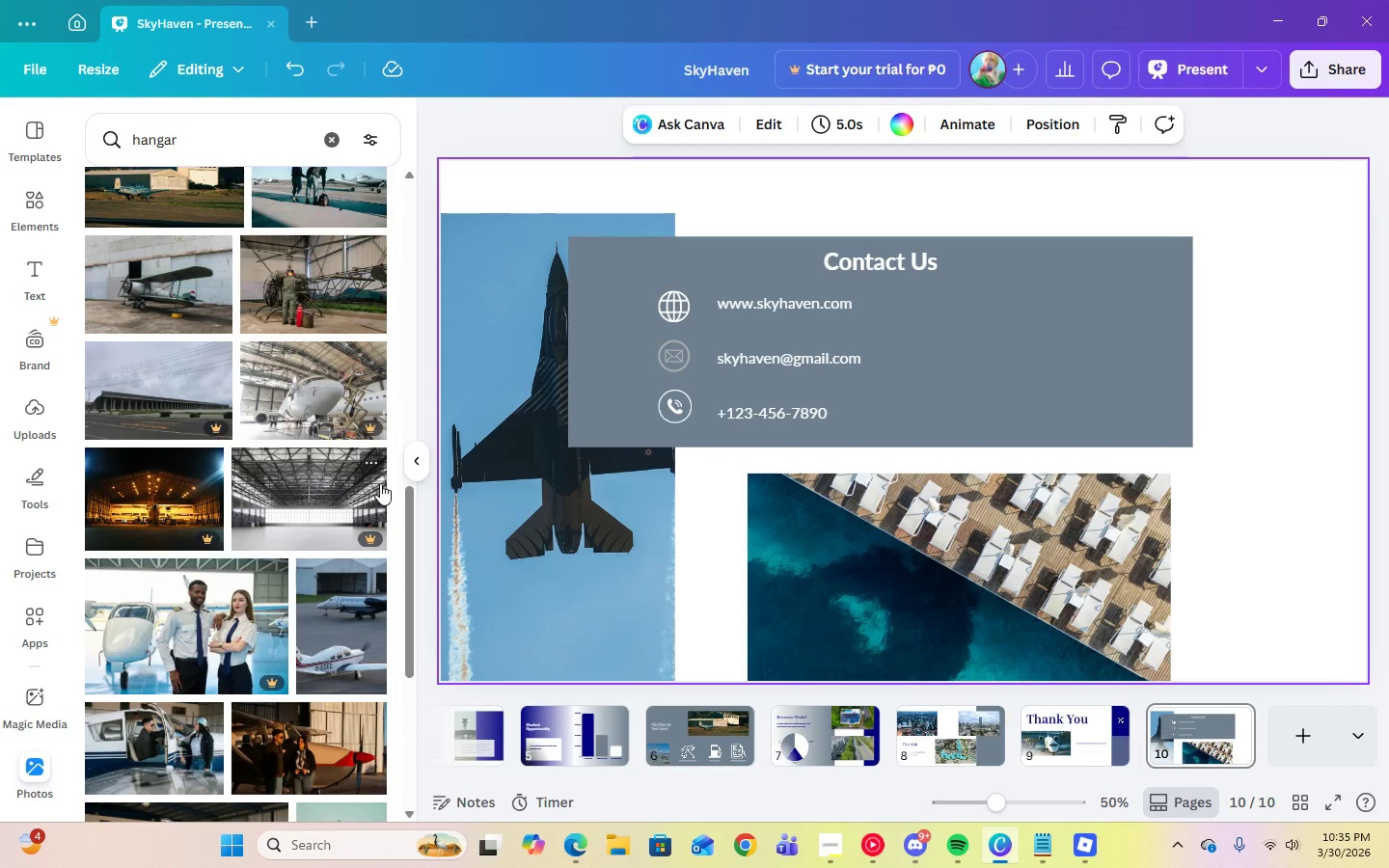 
left_click([422, 455])
 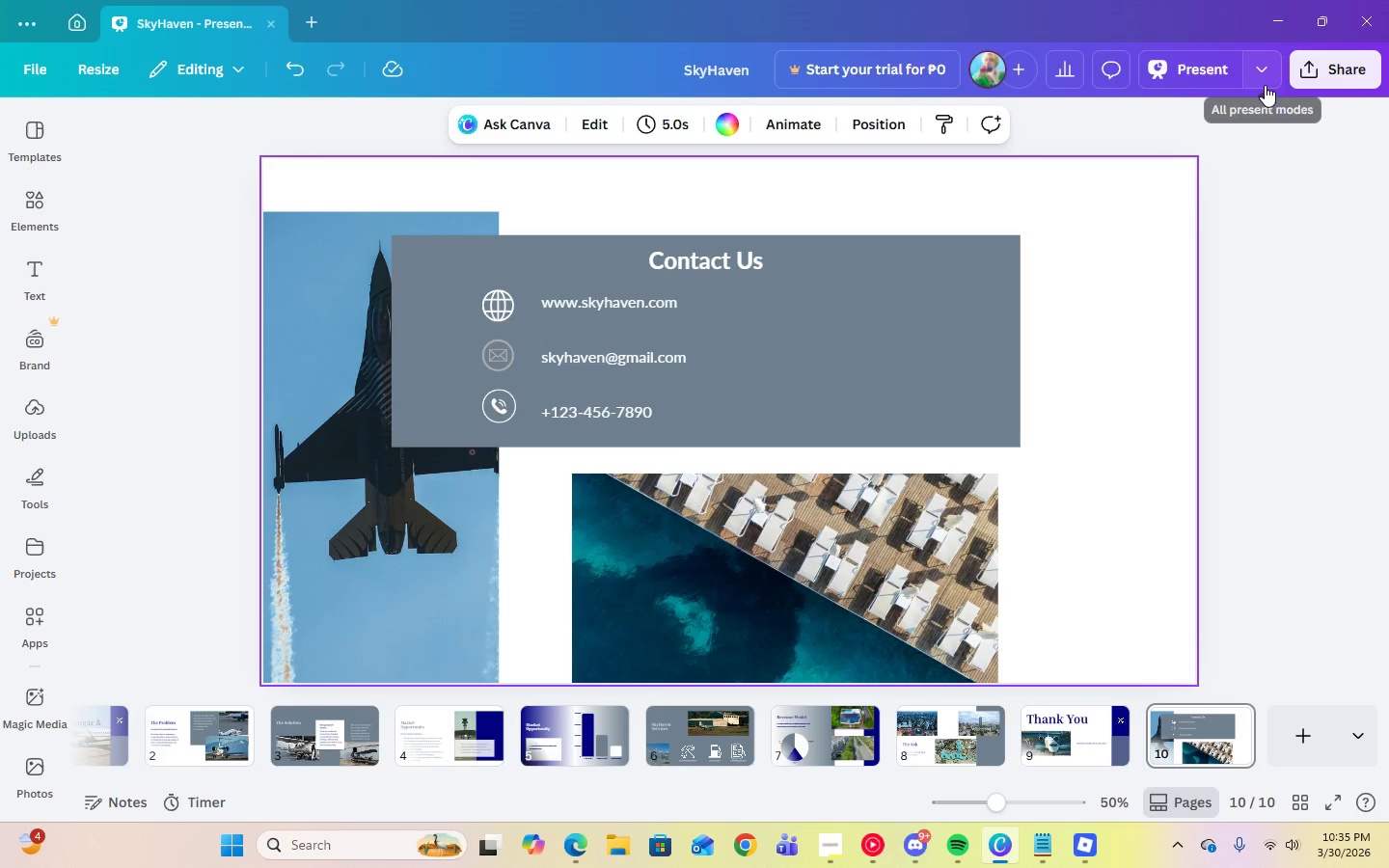 
left_click([1348, 69])
 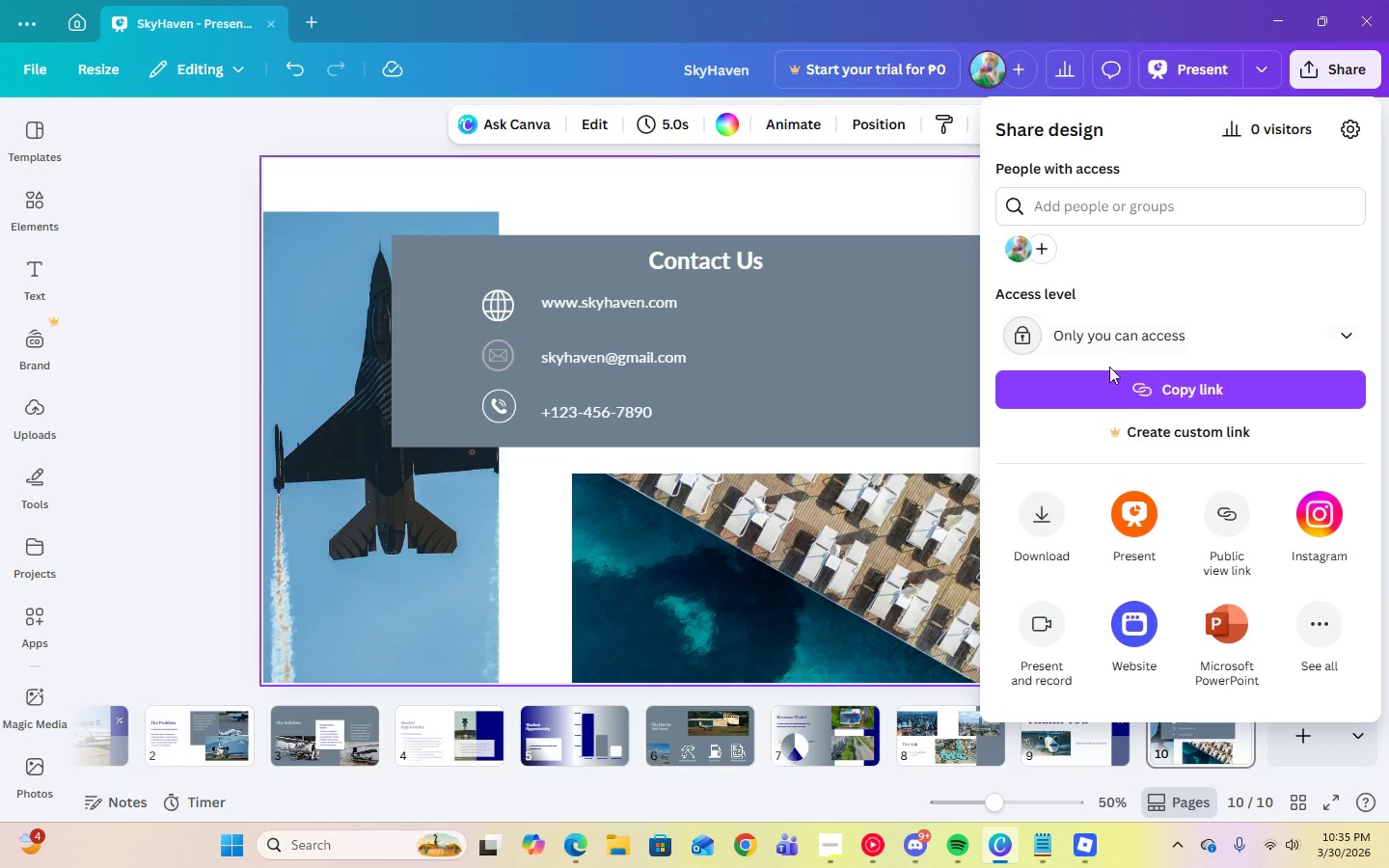 
left_click([1093, 332])
 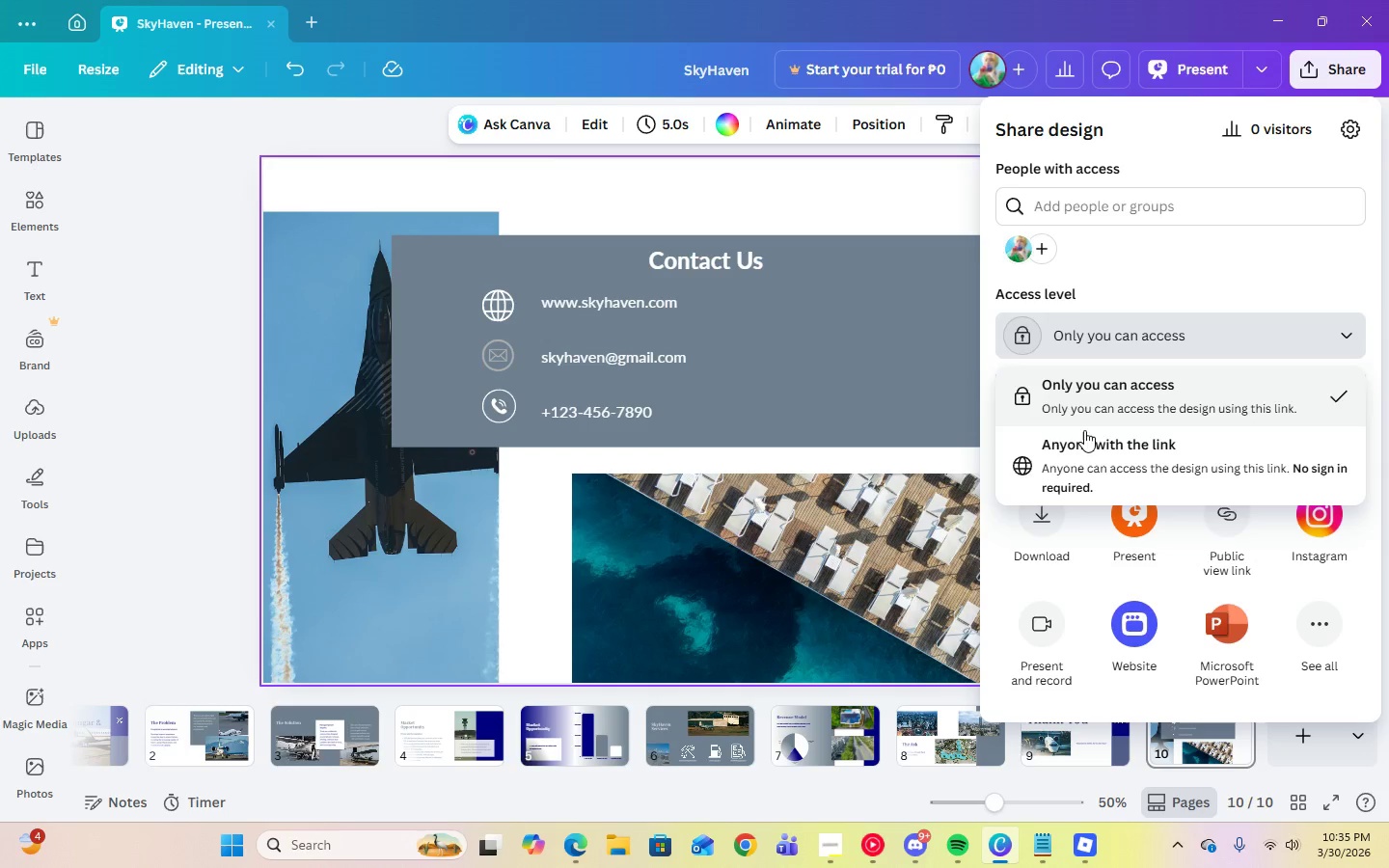 
left_click([1090, 457])
 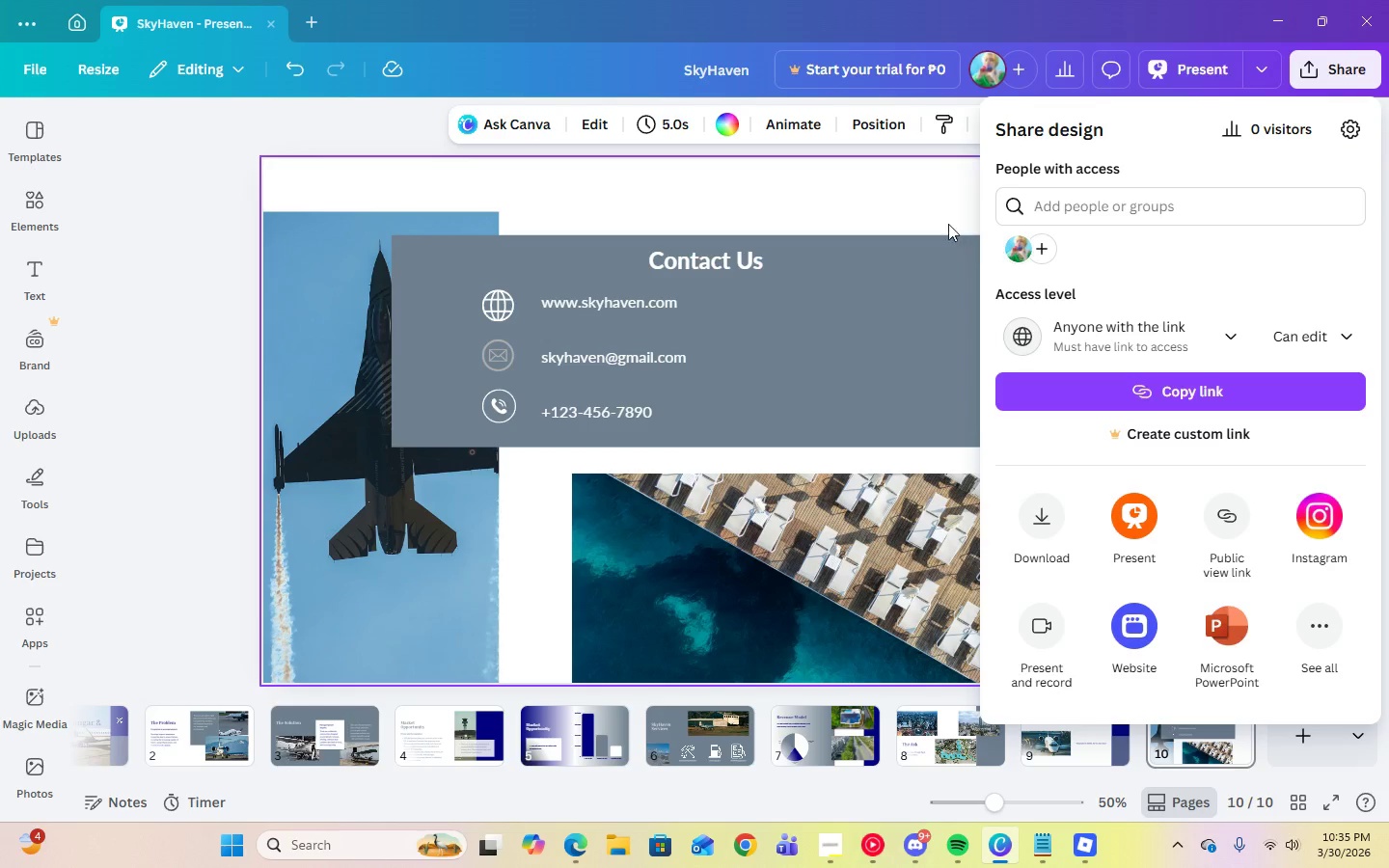 
left_click([936, 200])
 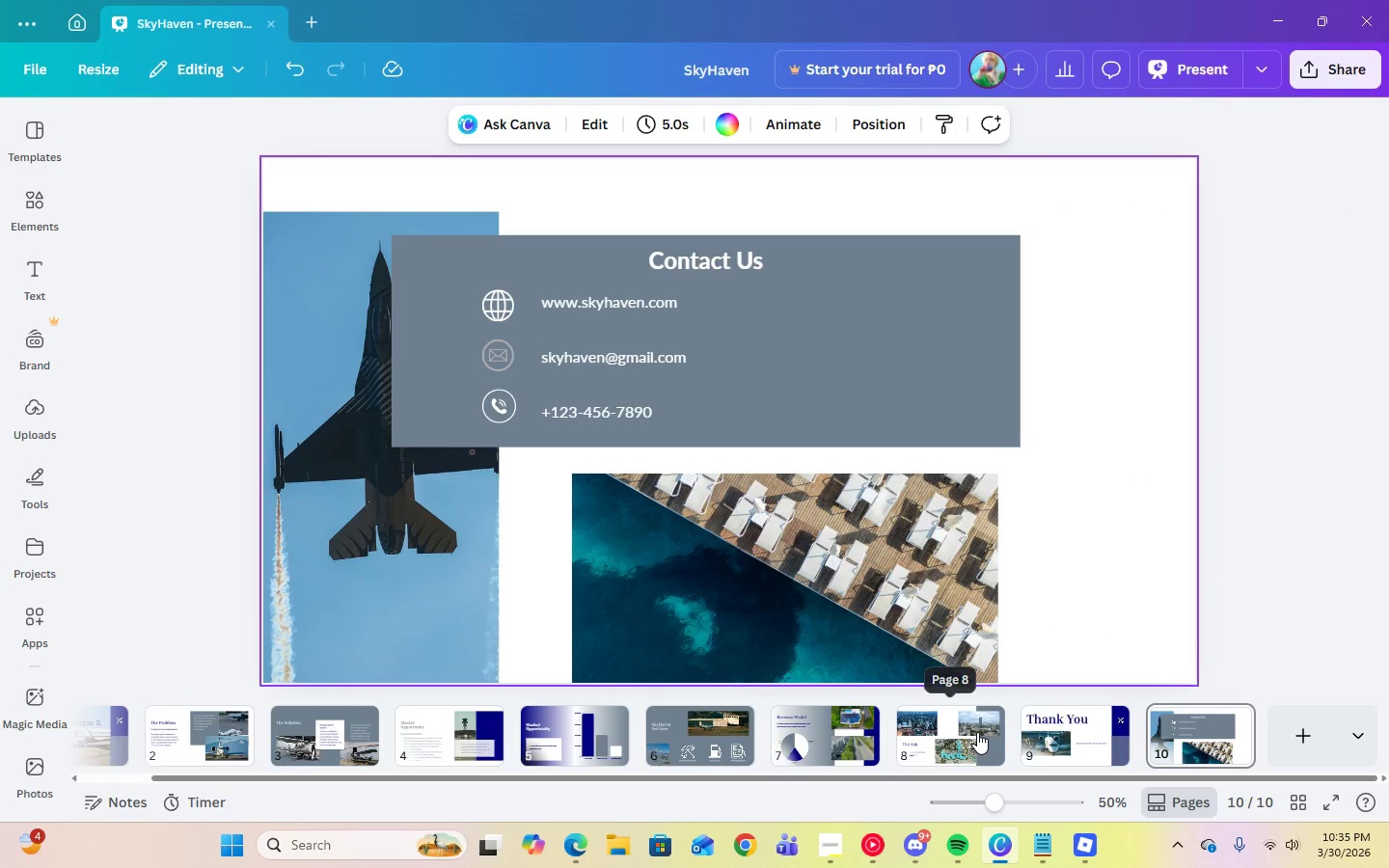 
double_click([1070, 732])
 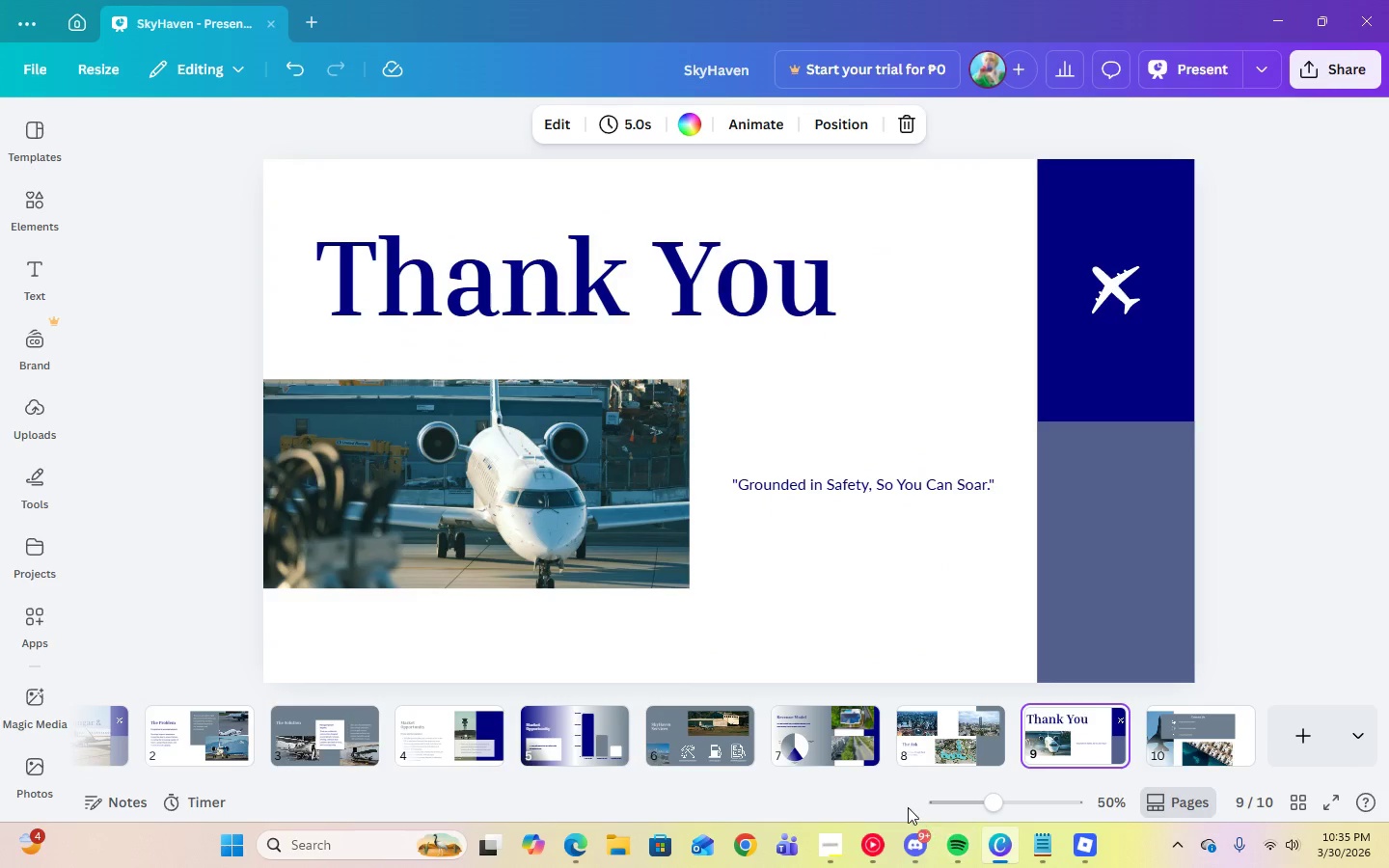 
left_click([850, 746])
 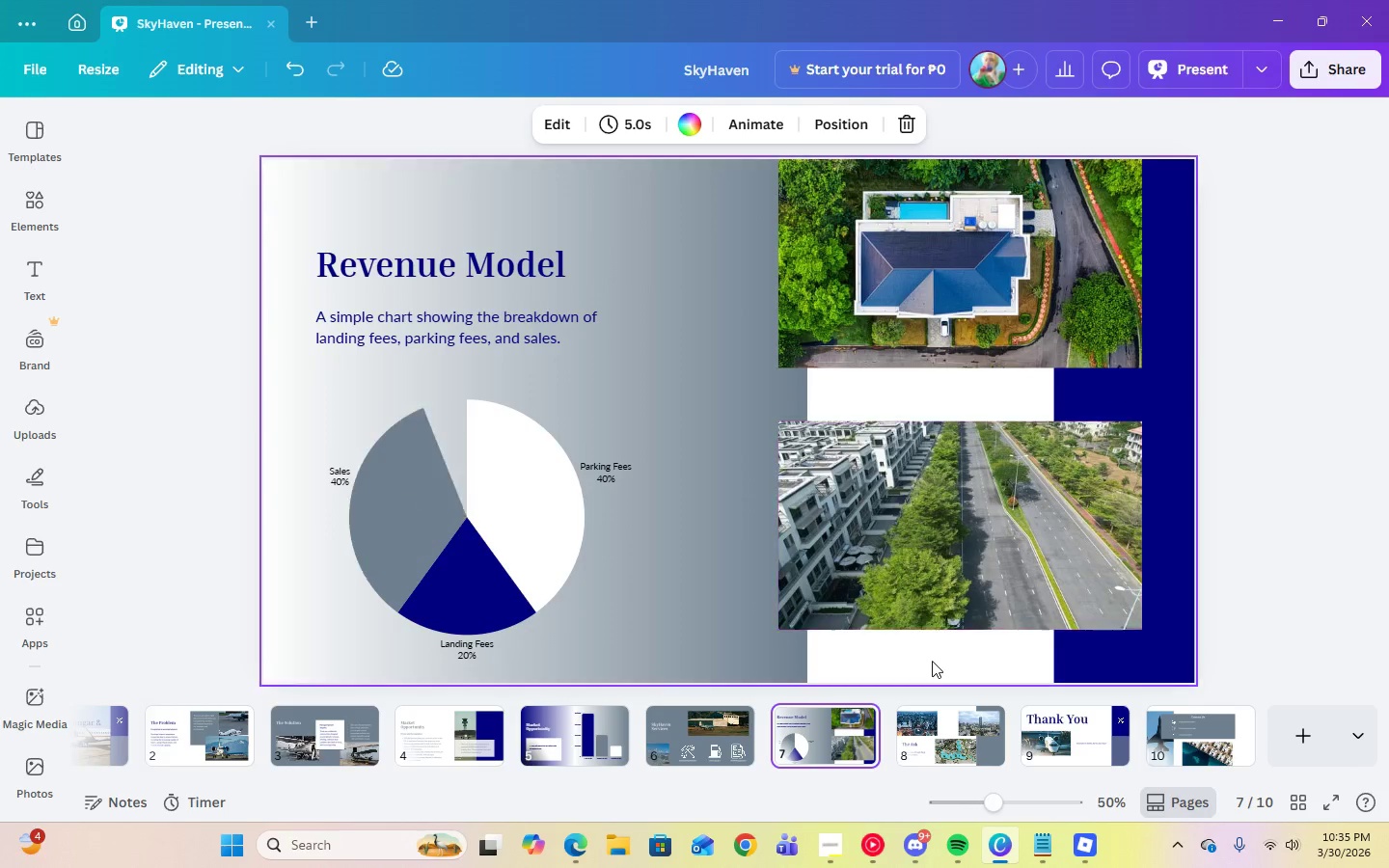 
left_click([932, 664])
 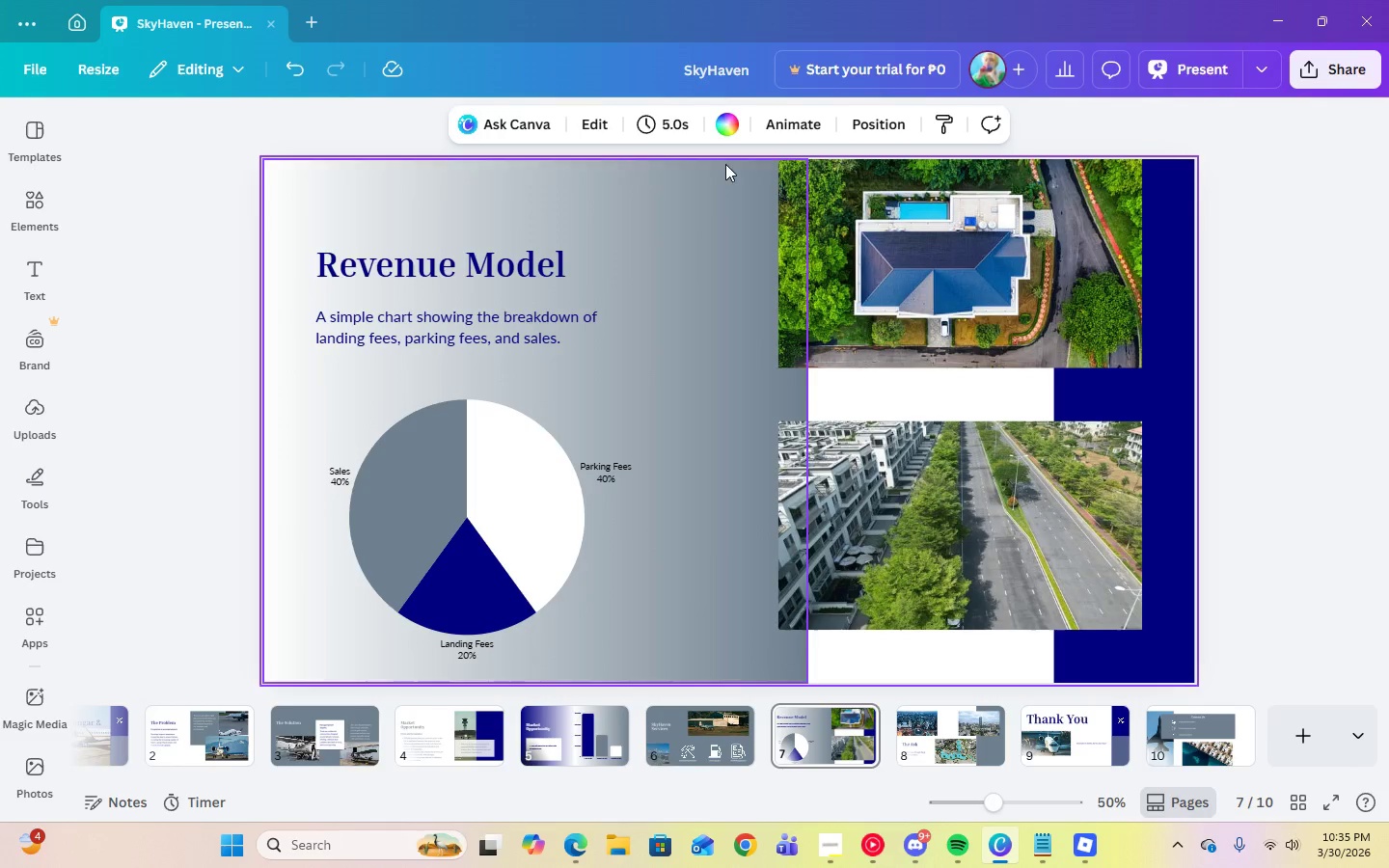 
left_click([722, 125])
 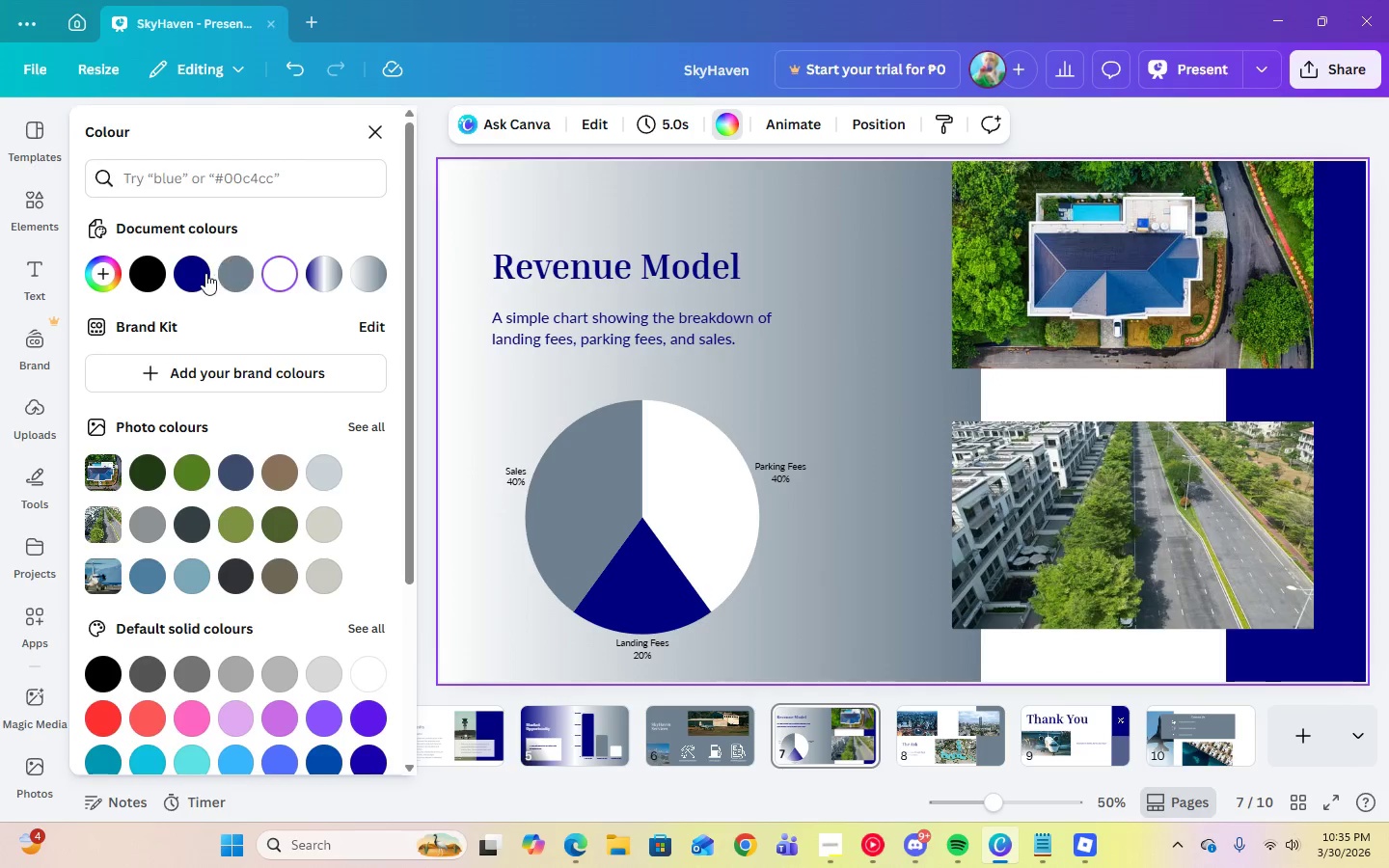 
left_click([196, 272])
 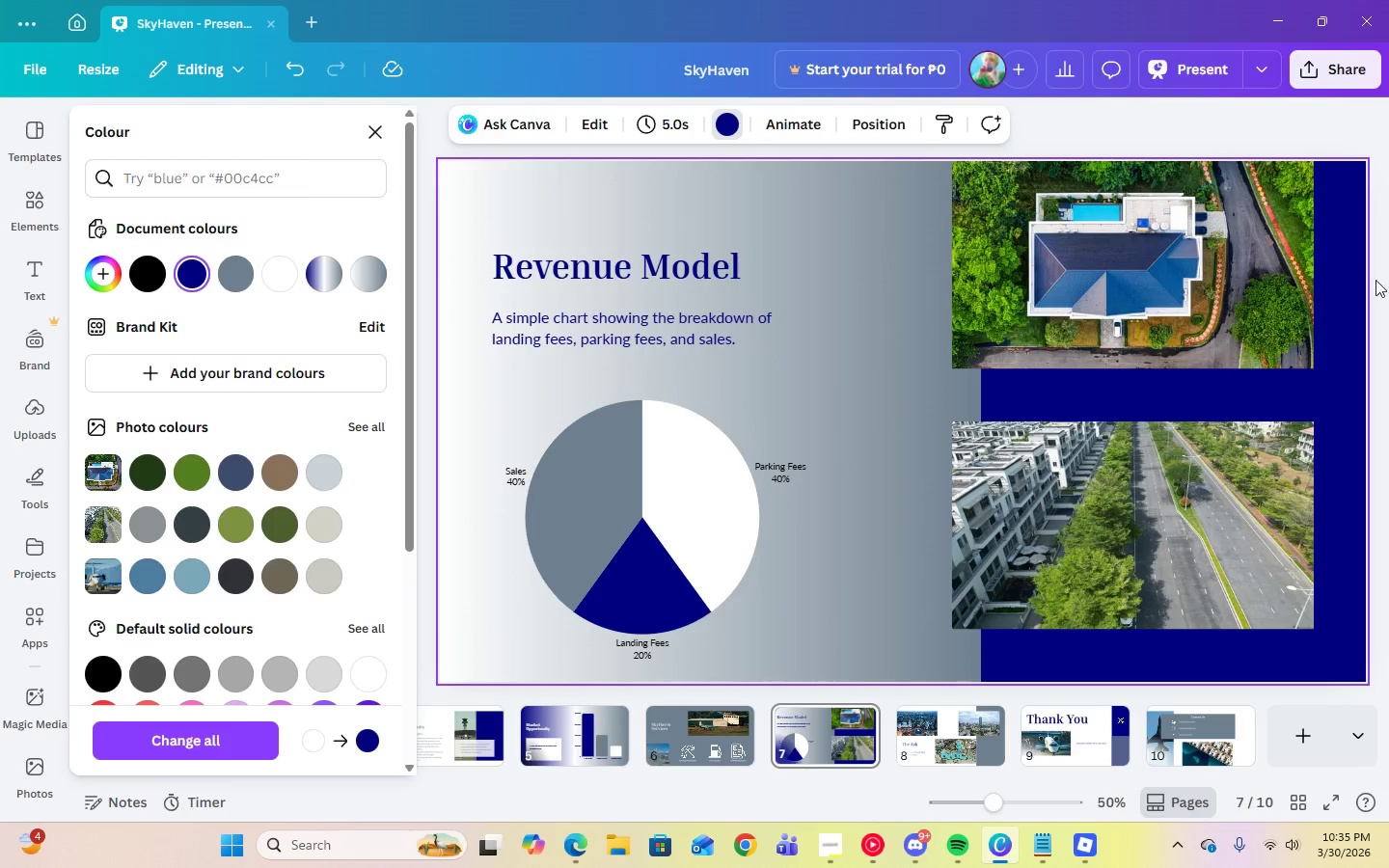 
left_click([1253, 118])
 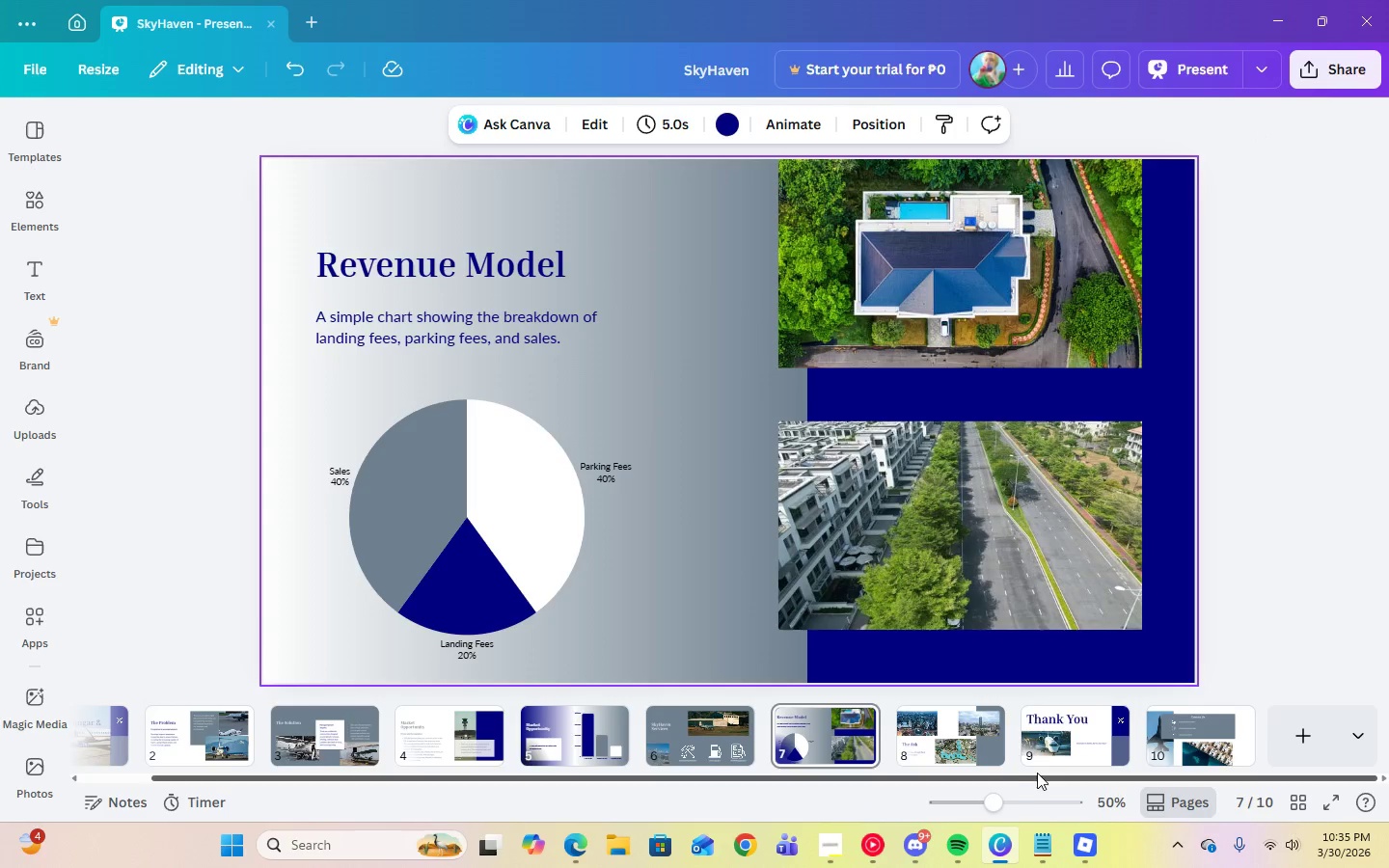 
left_click_drag(start_coordinate=[1046, 776], to_coordinate=[749, 792])
 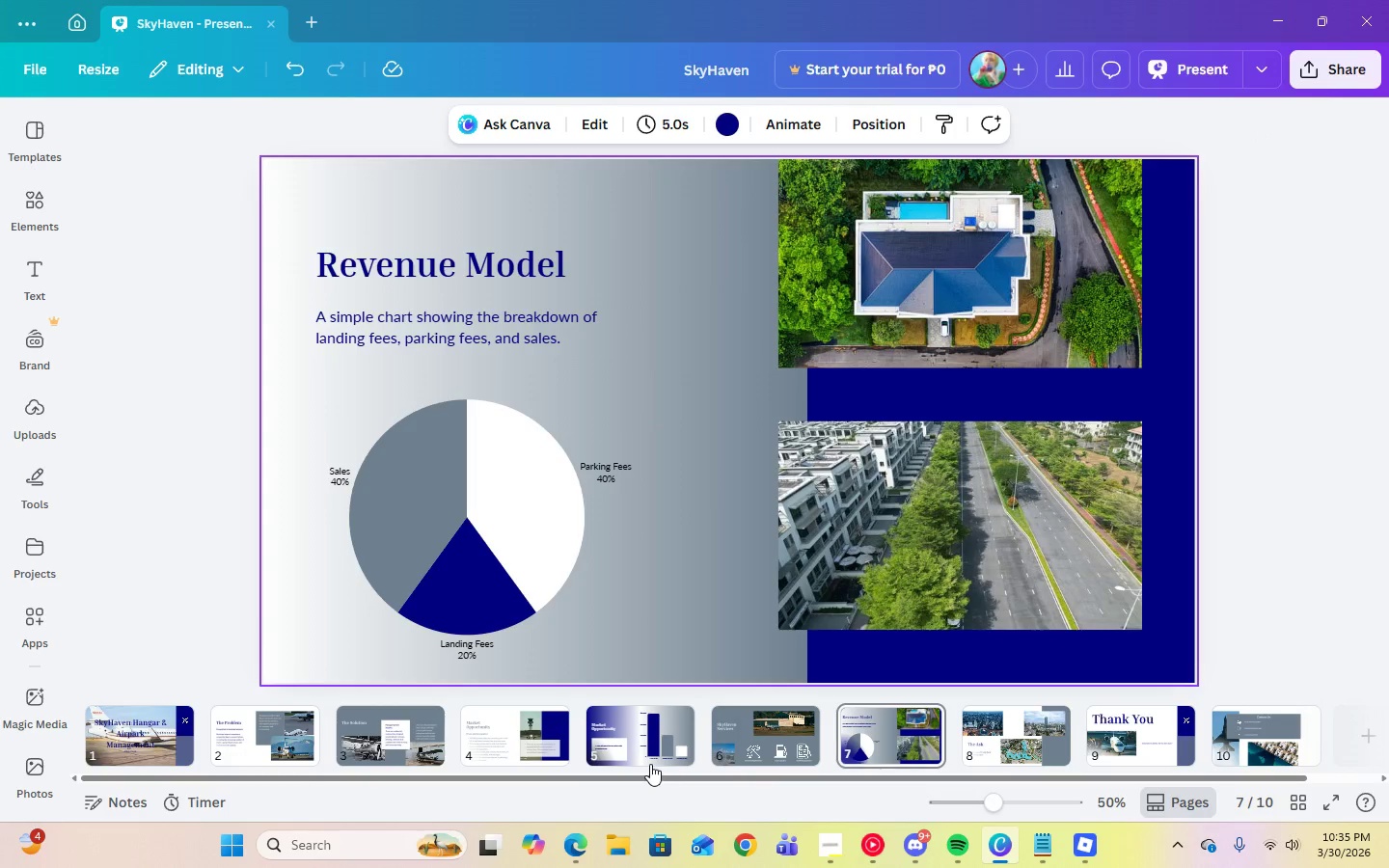 
left_click([650, 764])
 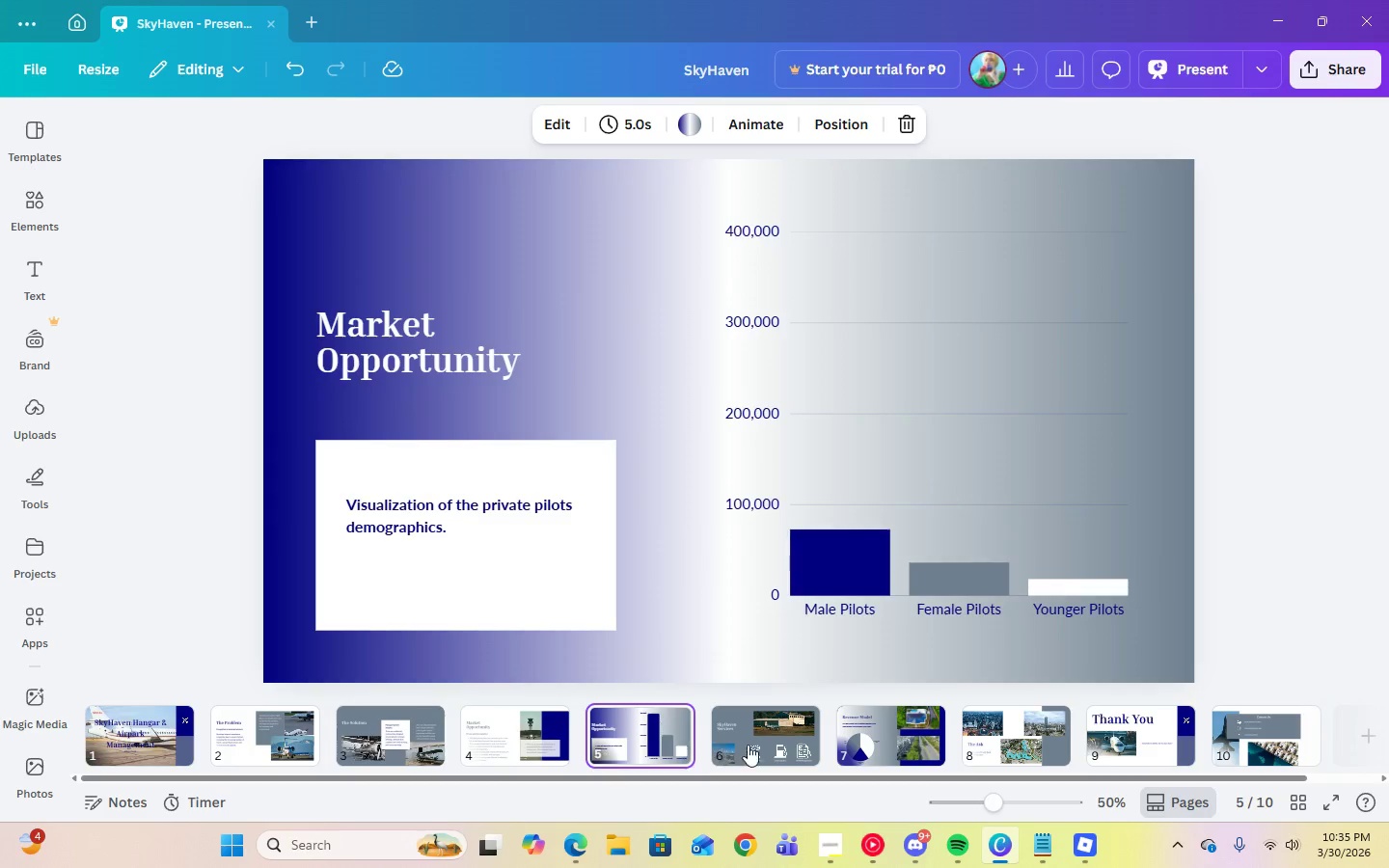 
left_click([764, 743])
 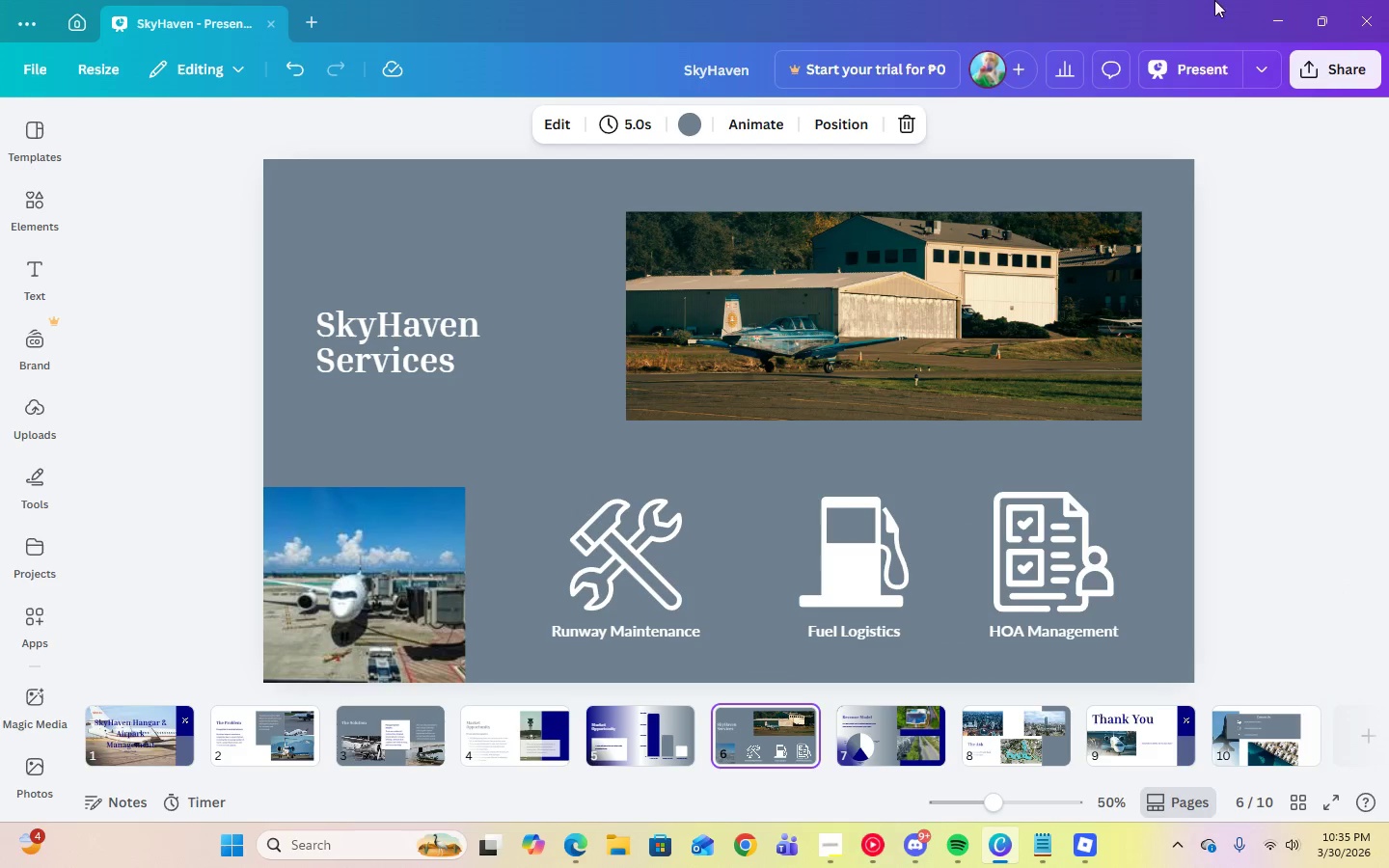 
wait(5.62)
 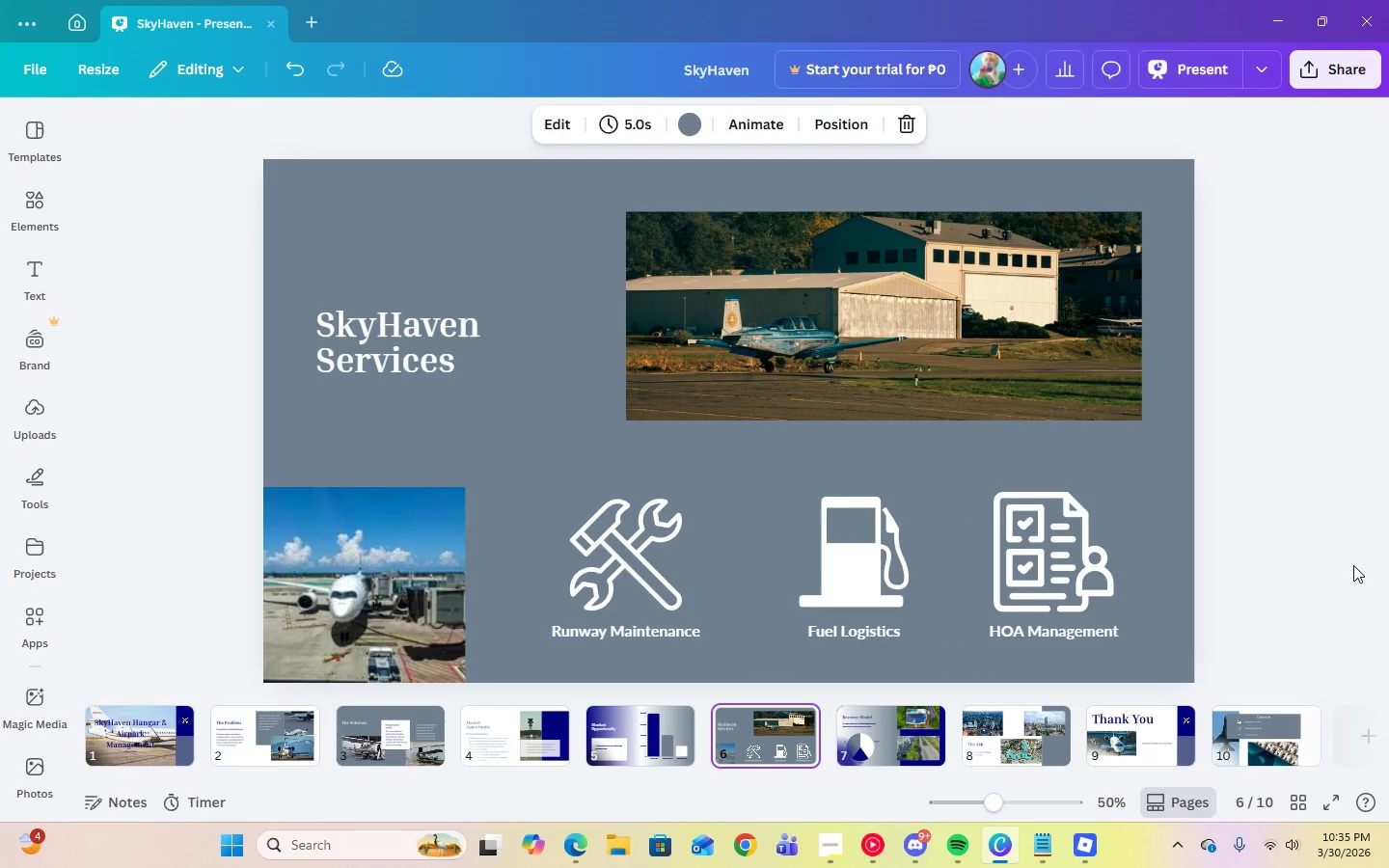 
left_click_drag(start_coordinate=[865, 532], to_coordinate=[858, 534])
 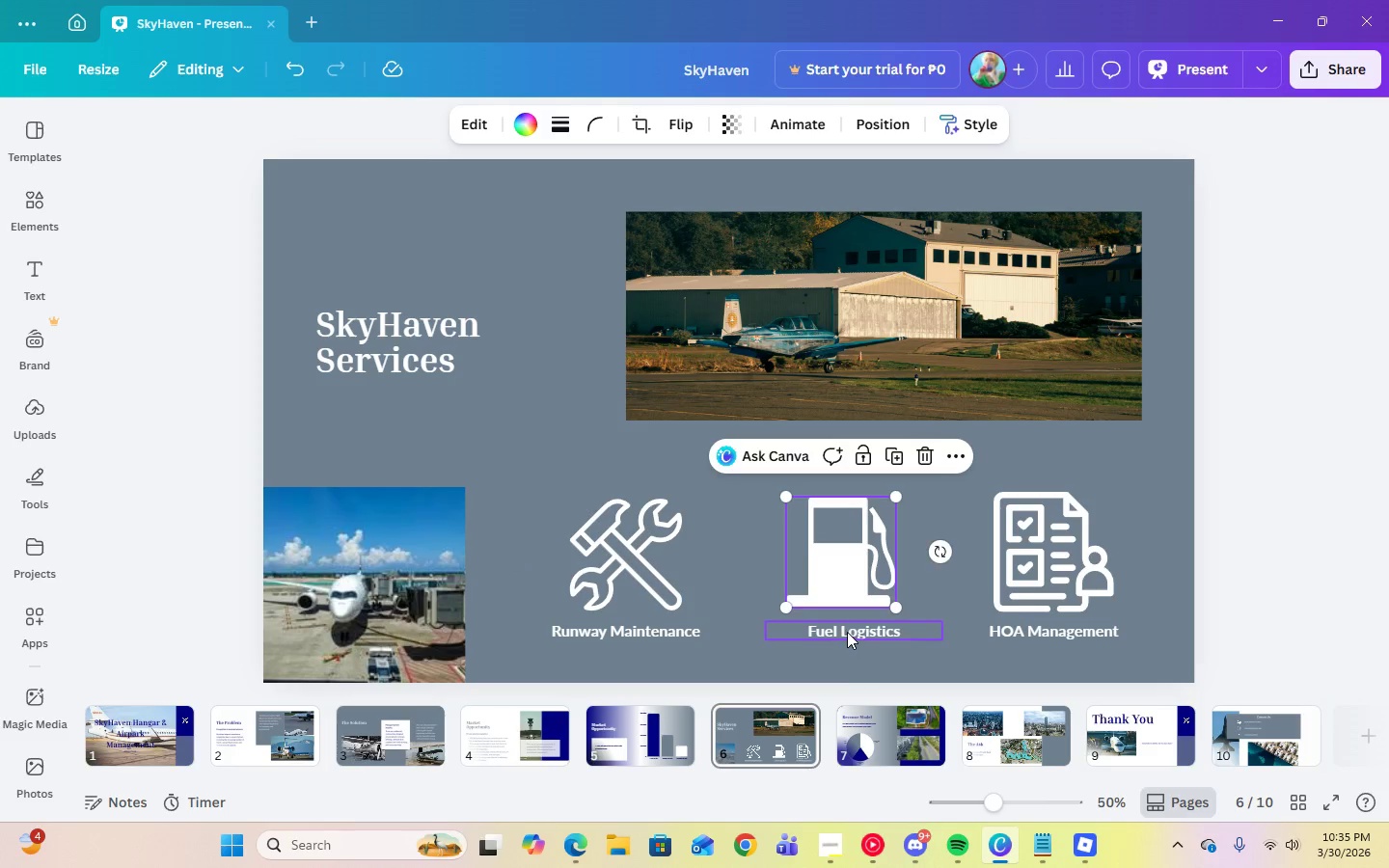 
left_click_drag(start_coordinate=[847, 632], to_coordinate=[839, 632])
 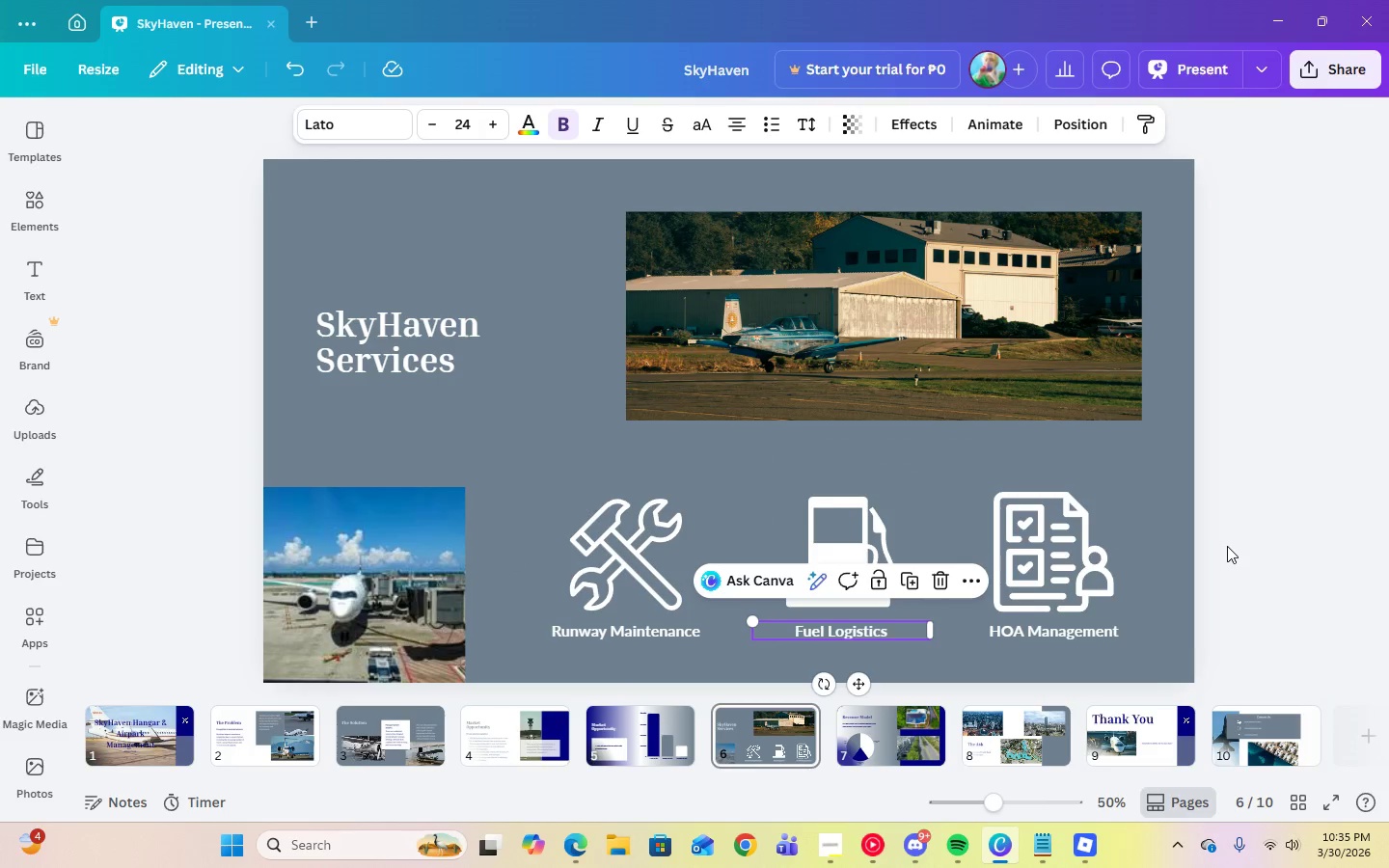 
left_click([1227, 546])
 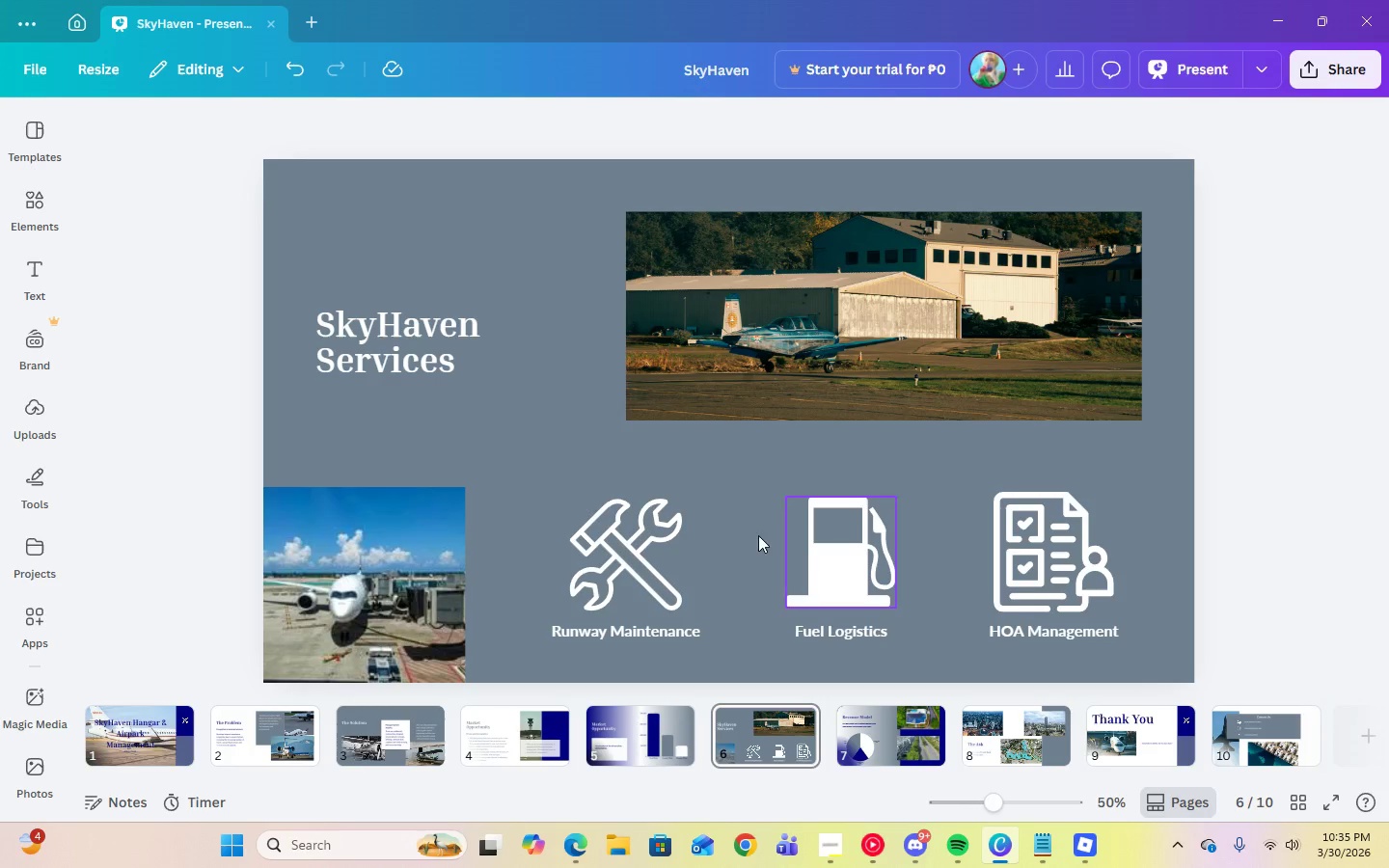 
wait(7.2)
 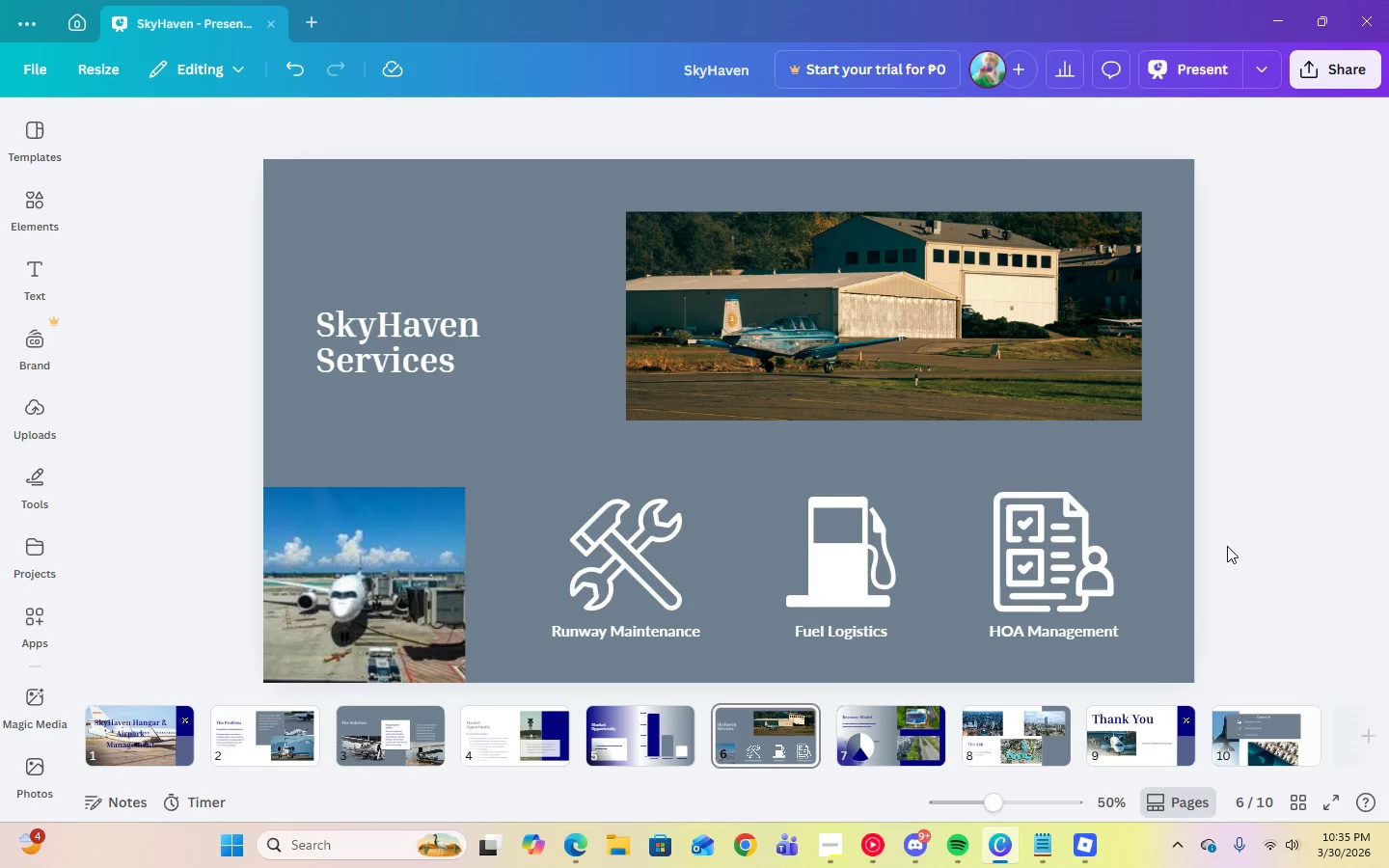 
left_click([1307, 517])
 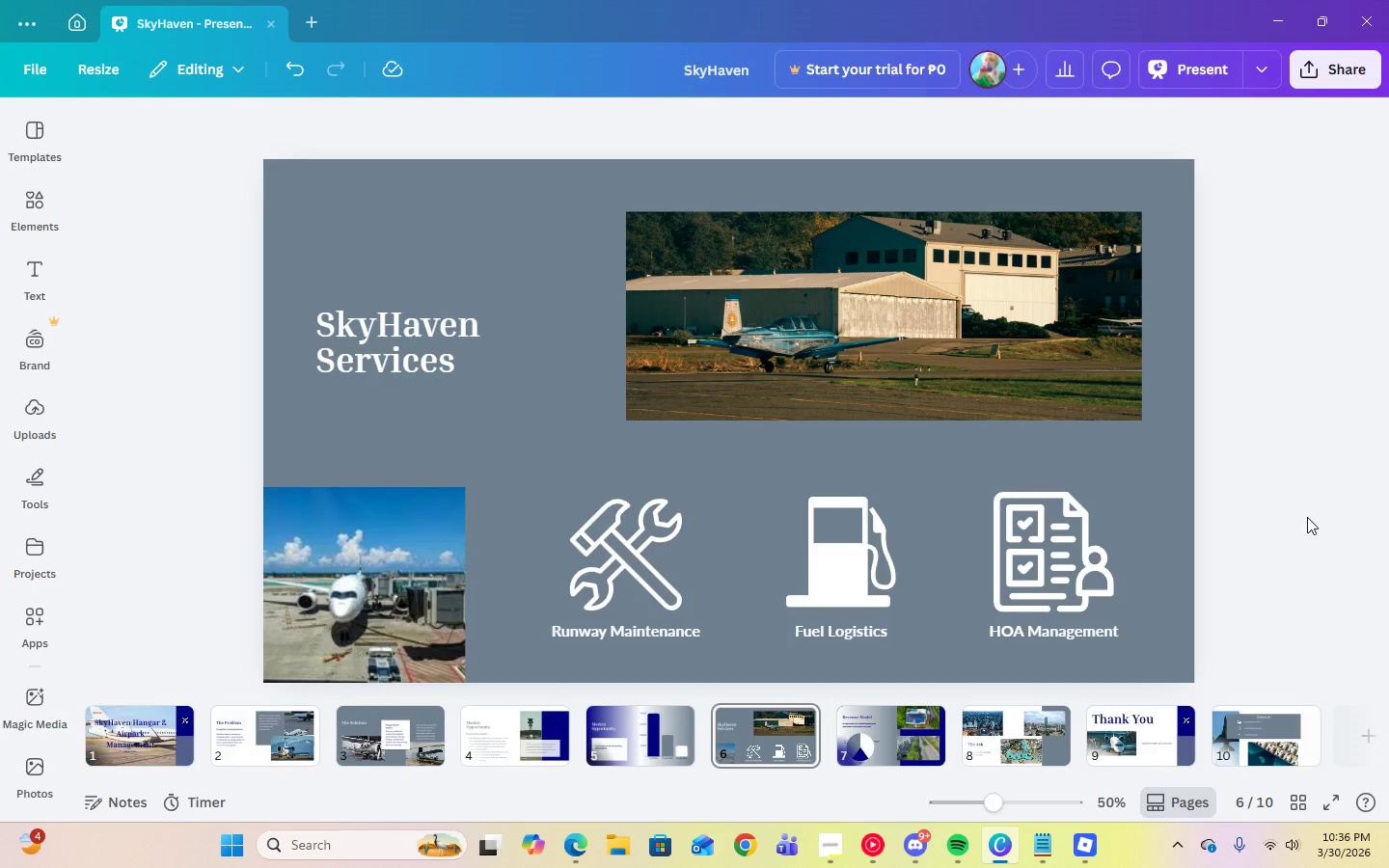 
double_click([1177, 62])
 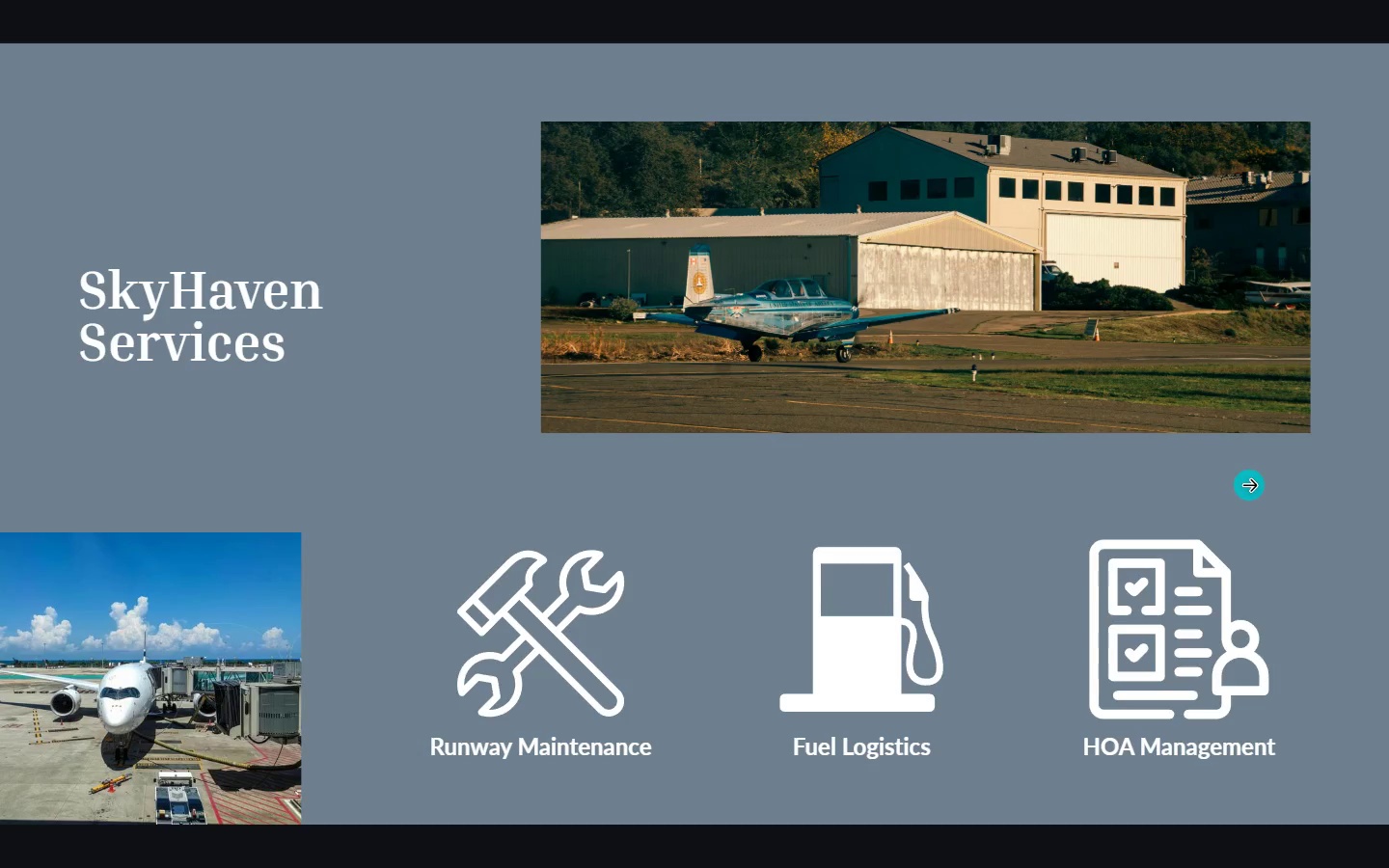 